 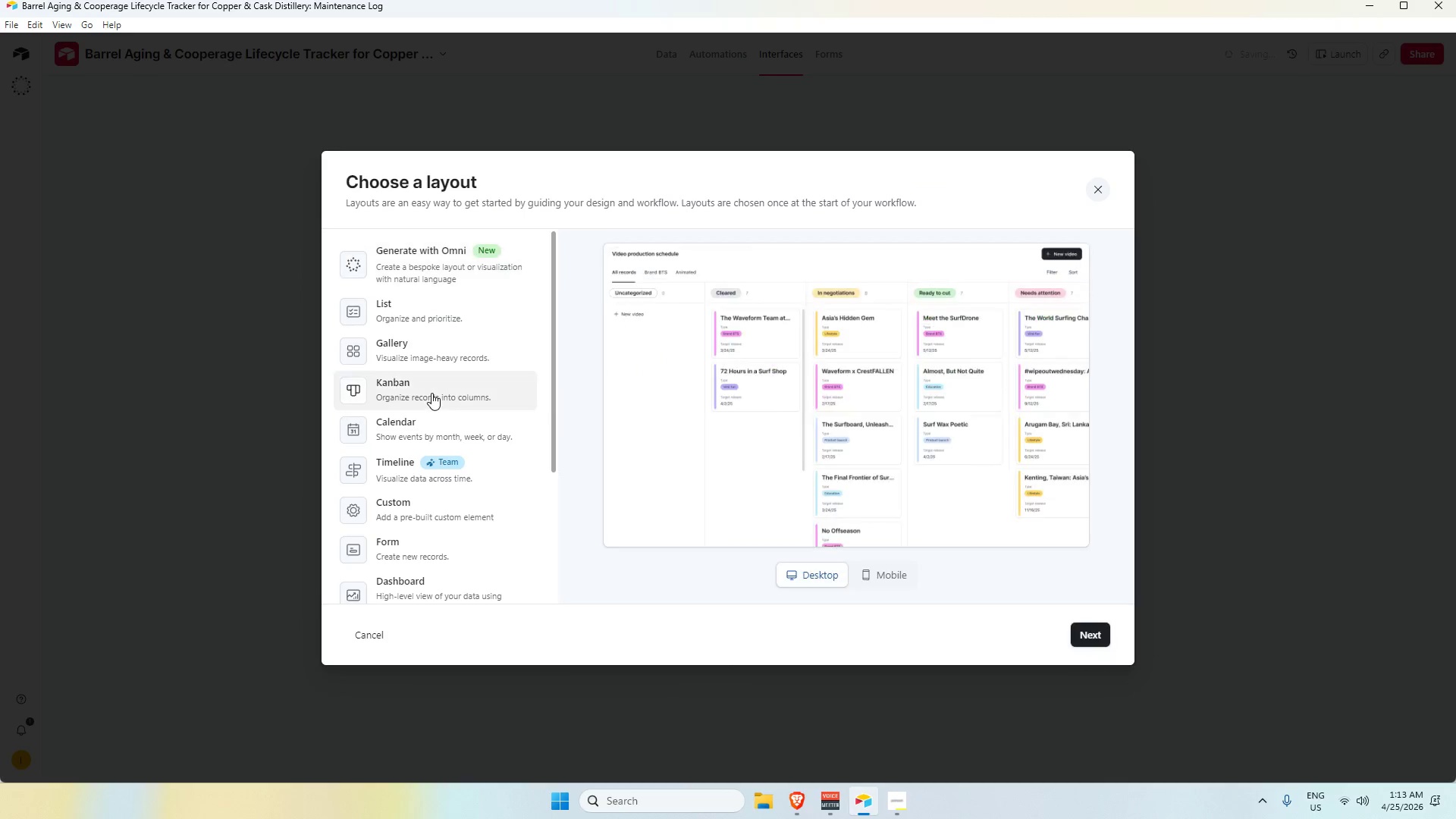 
left_click([1095, 632])
 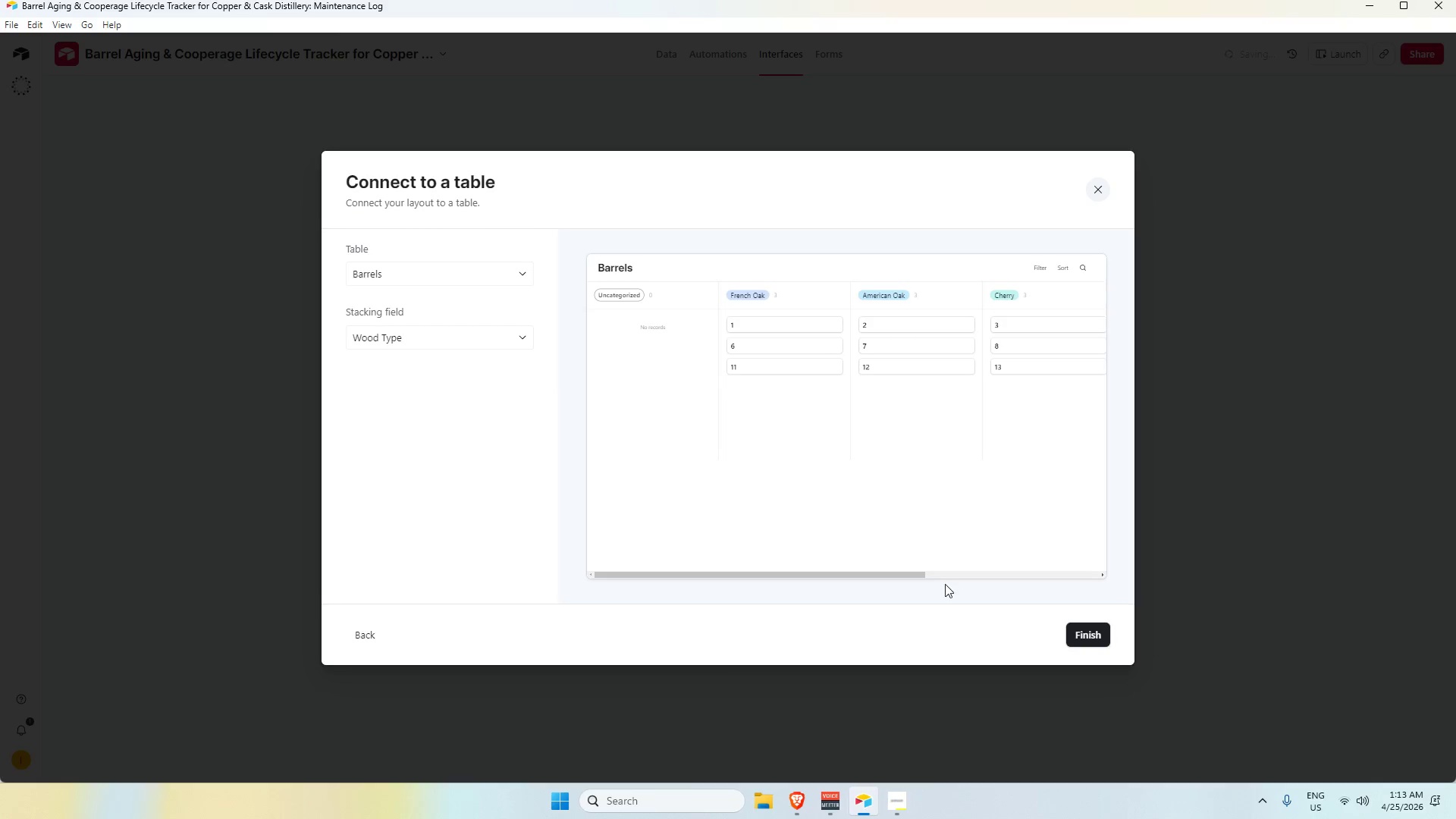 
left_click([1091, 636])
 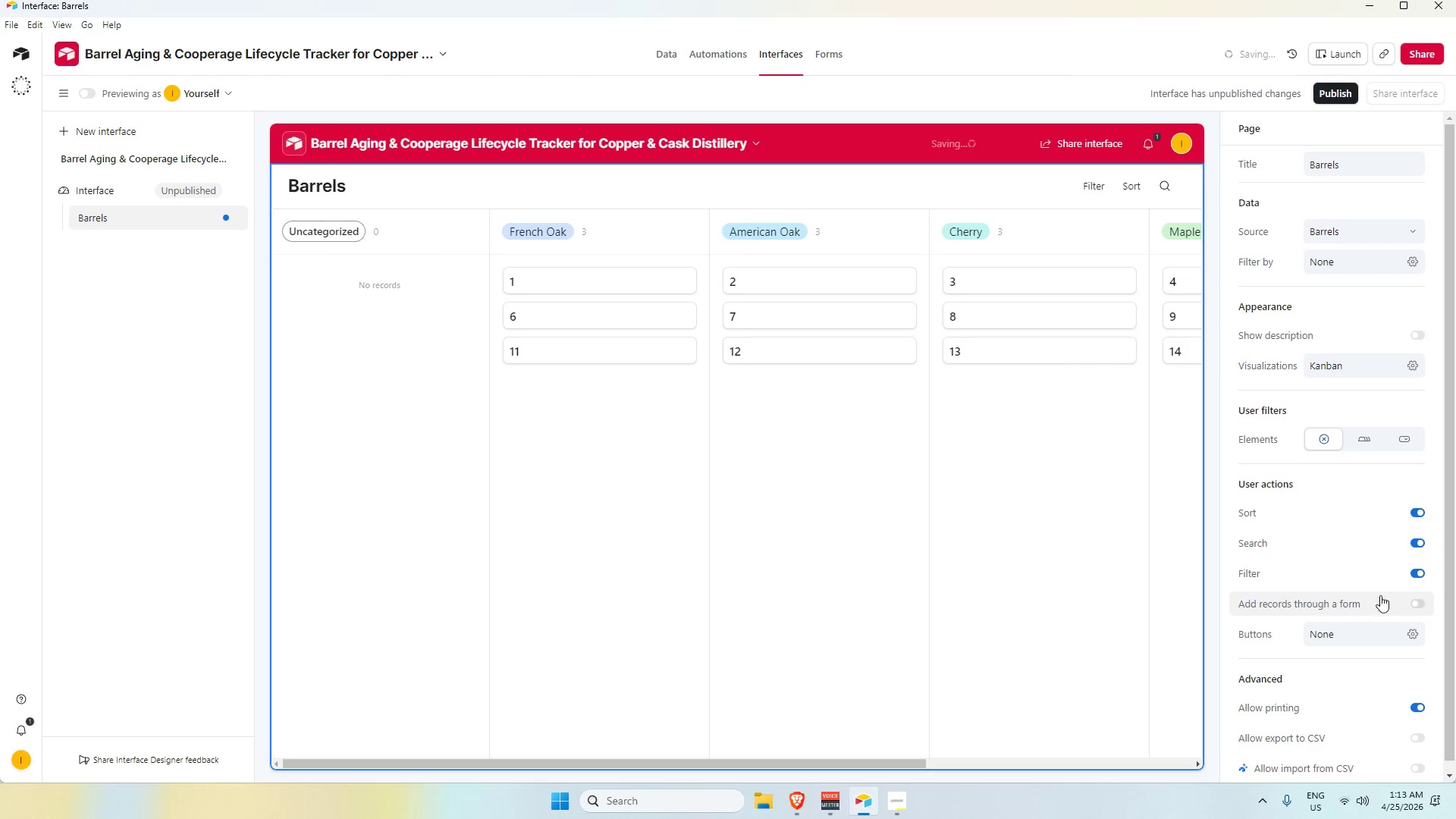 
scroll: coordinate [1338, 604], scroll_direction: up, amount: 2.0
 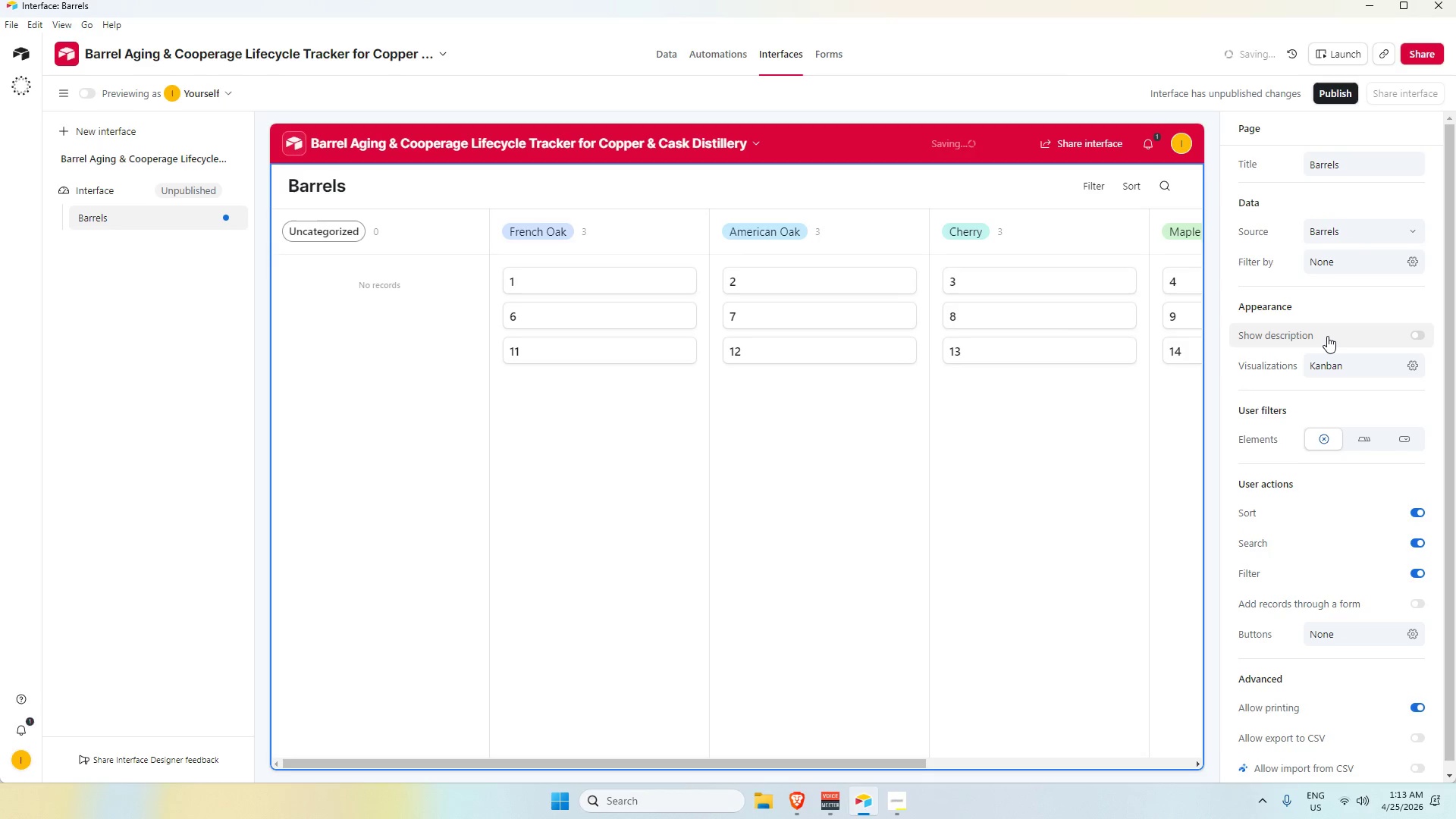 
left_click([1168, 554])
 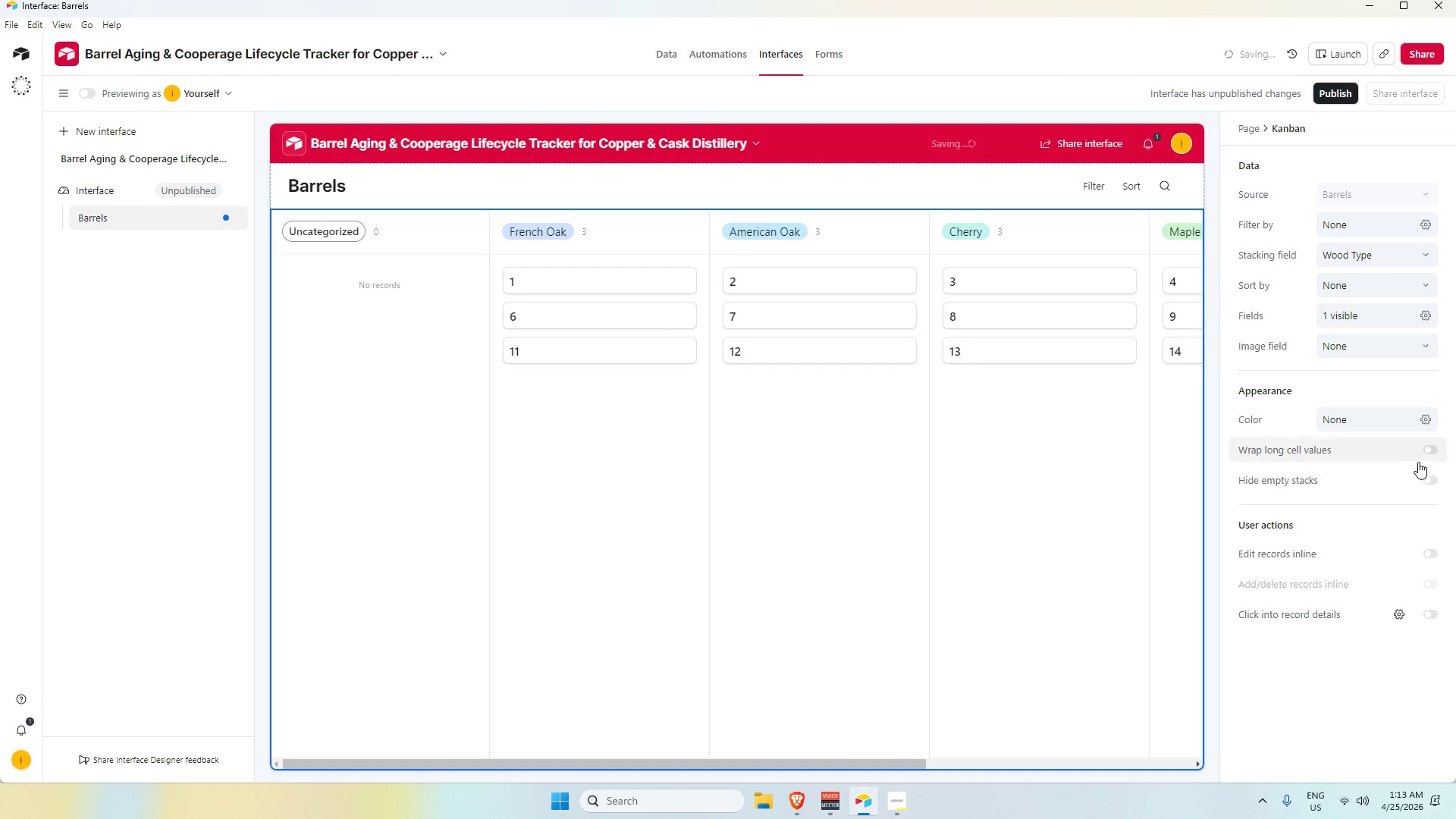 
left_click([1432, 482])
 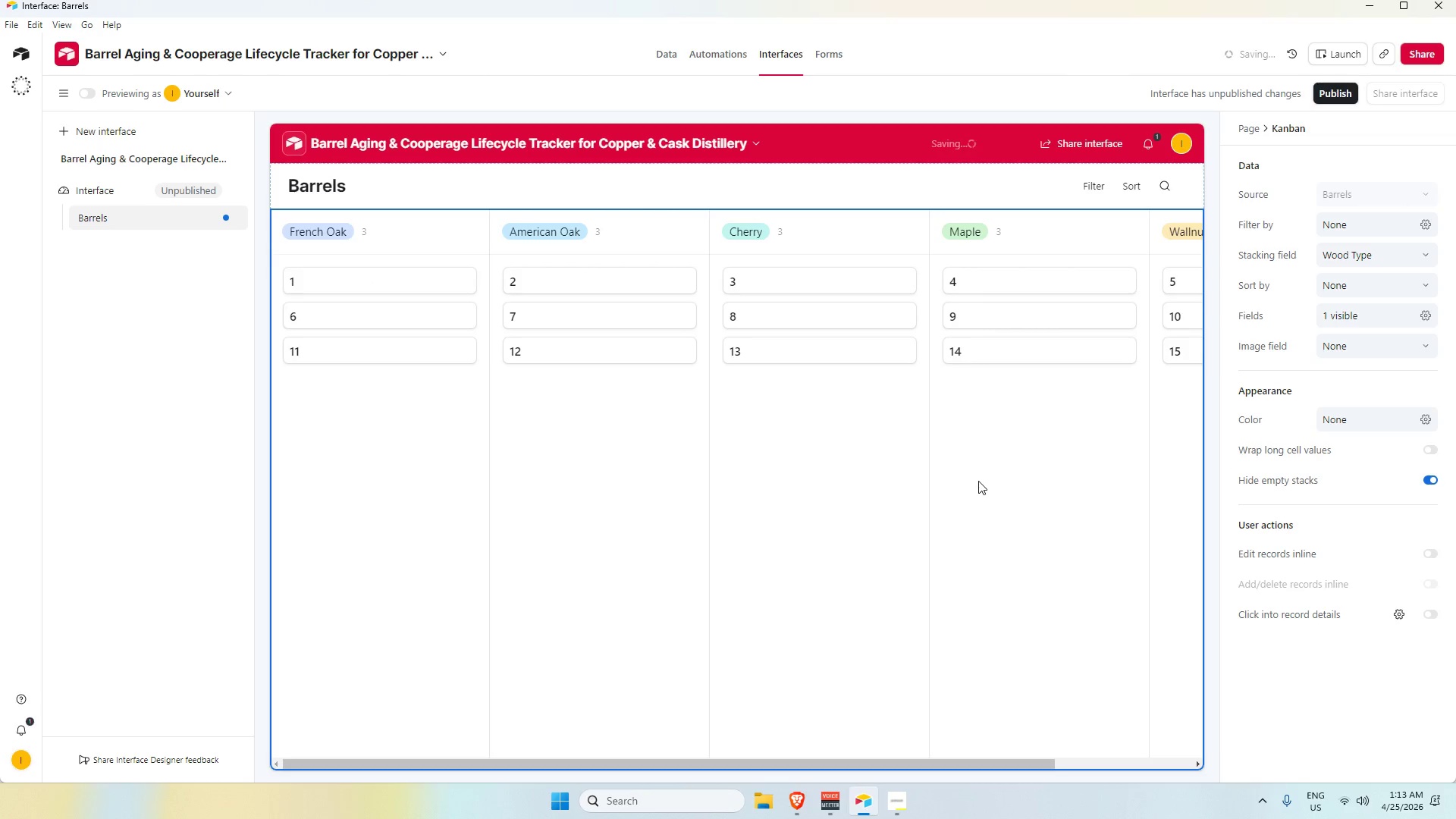 
scroll: coordinate [971, 481], scroll_direction: up, amount: 2.0
 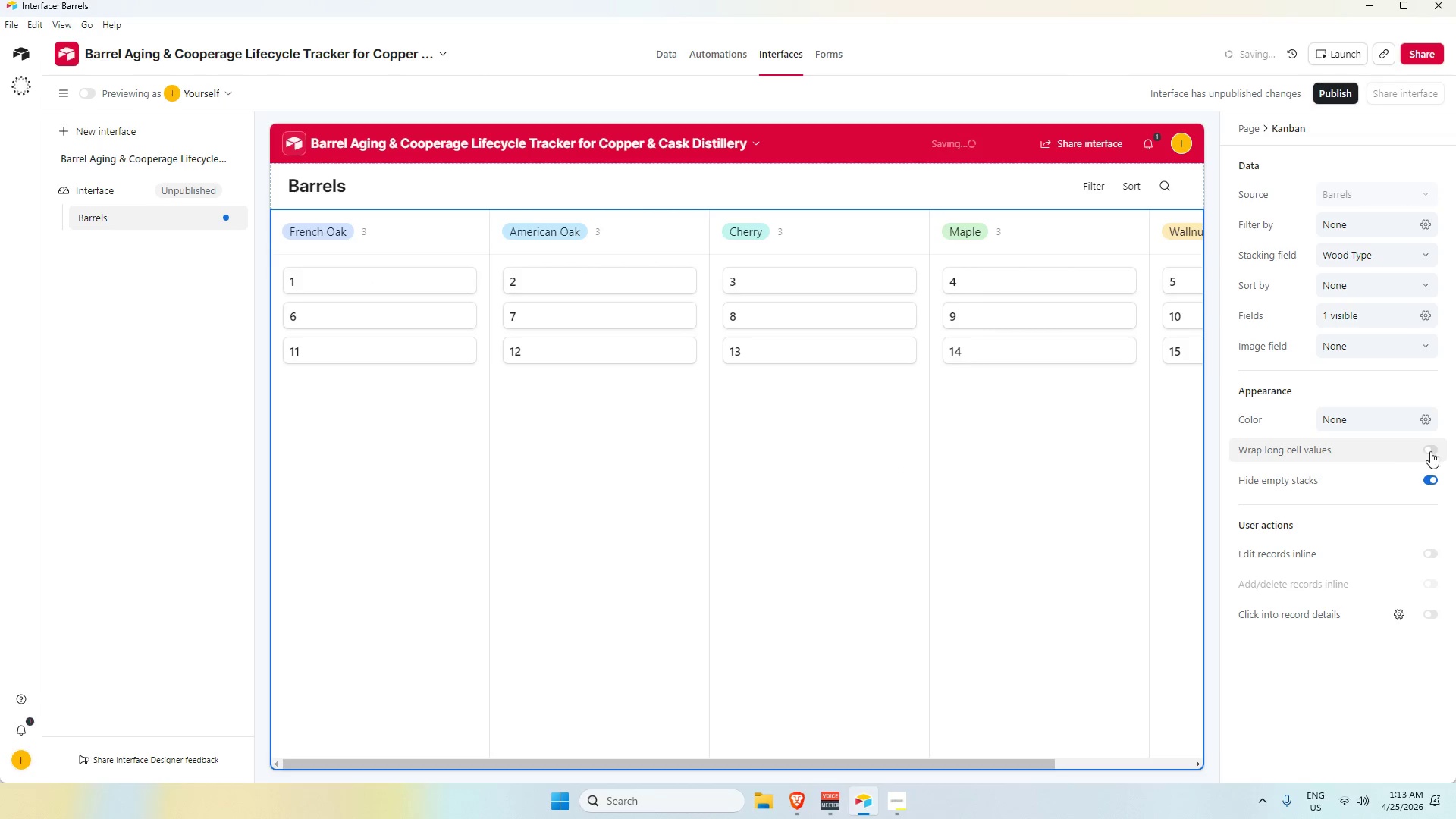 
left_click([1434, 450])
 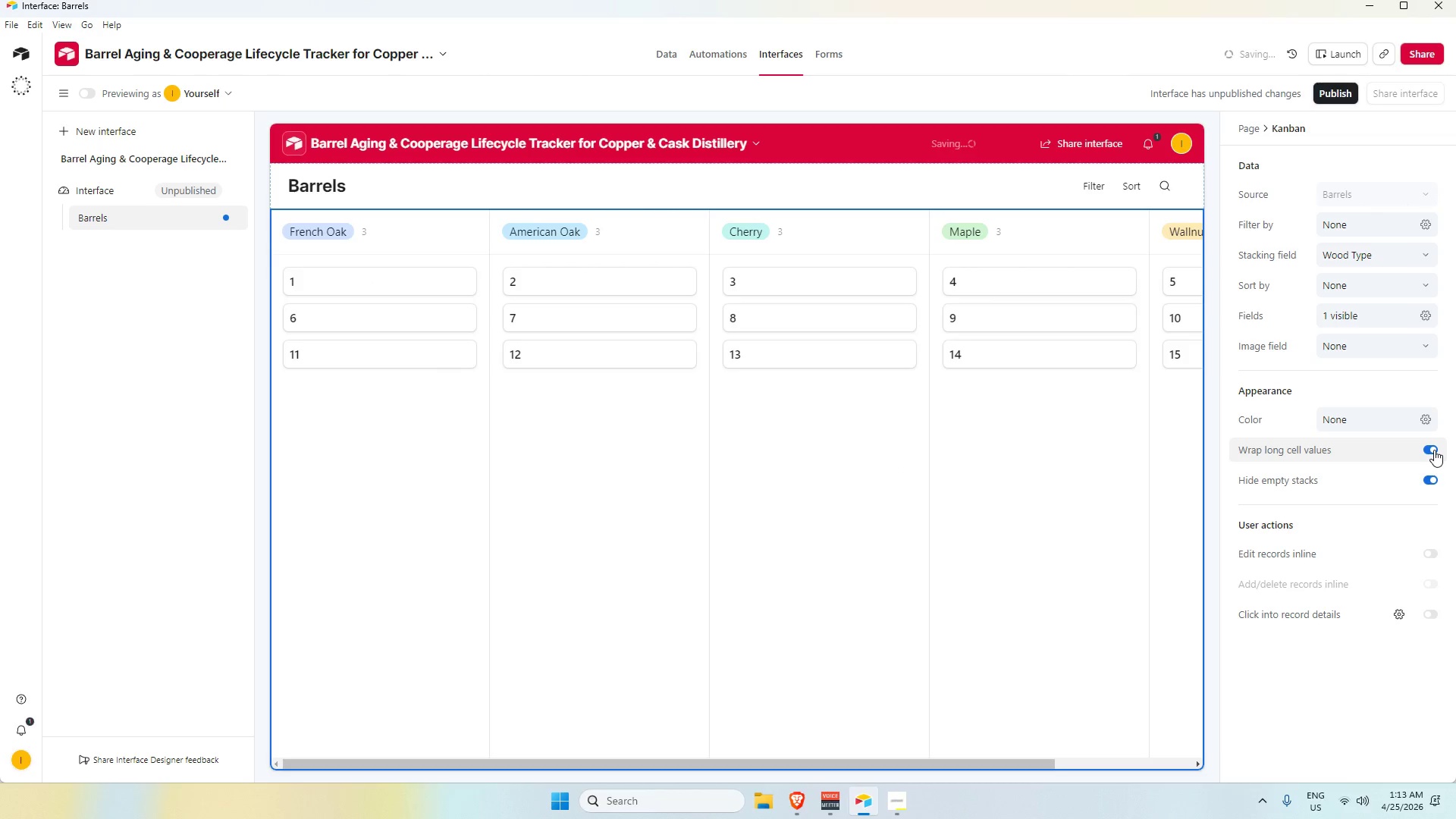 
left_click([1434, 450])
 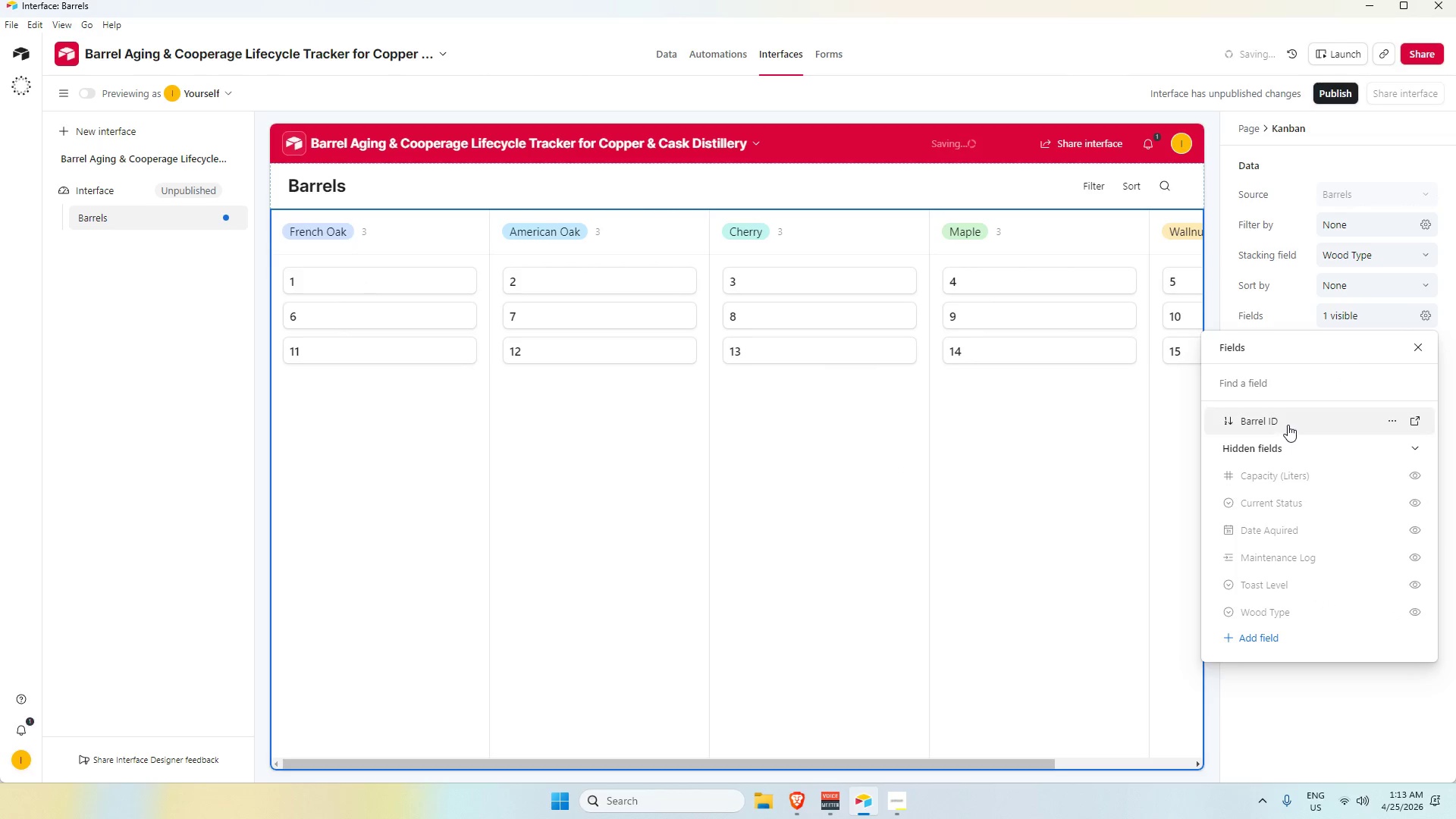 
wait(5.29)
 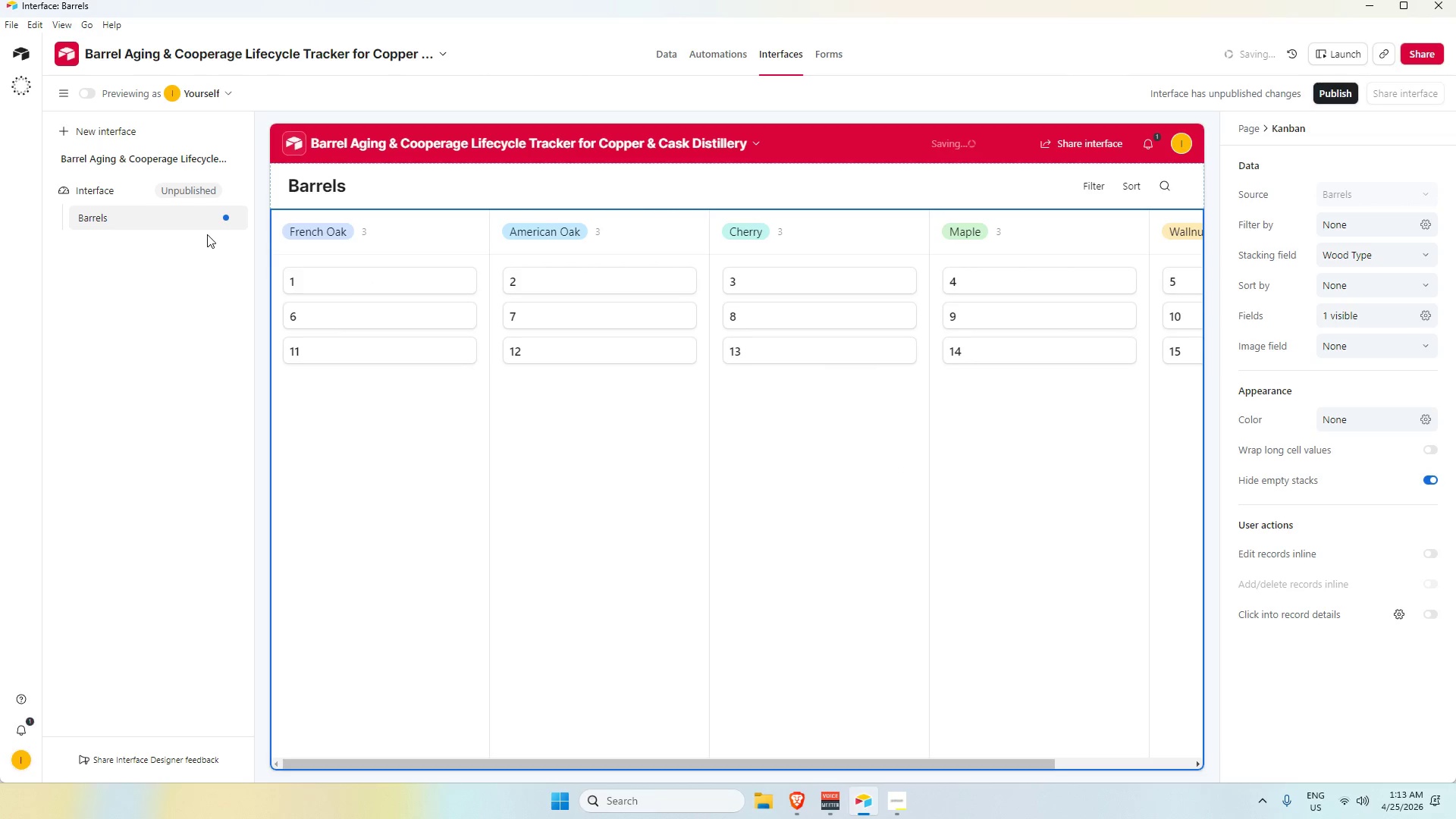 
mouse_move([1382, 484])
 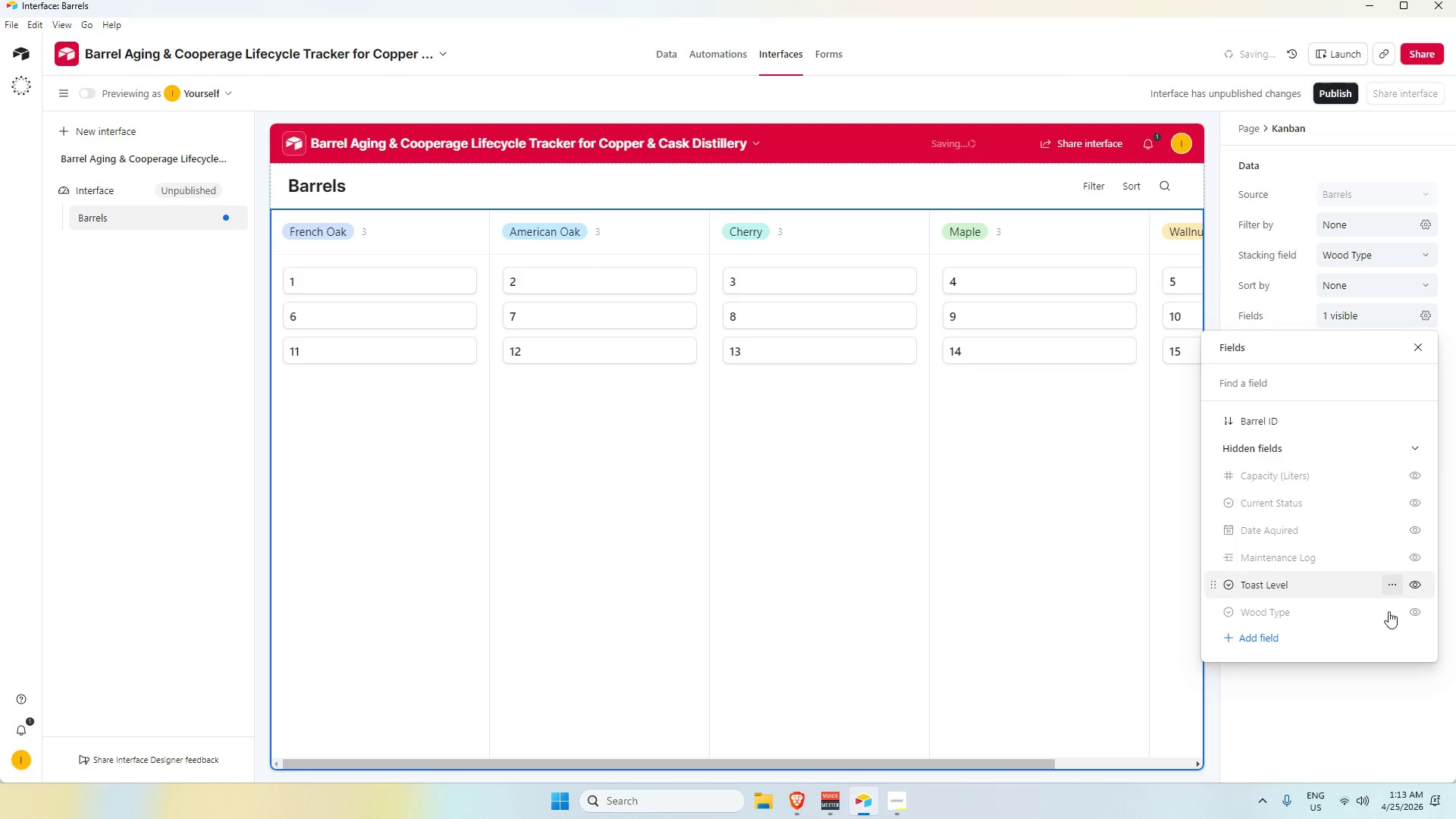 
mouse_move([1420, 607])
 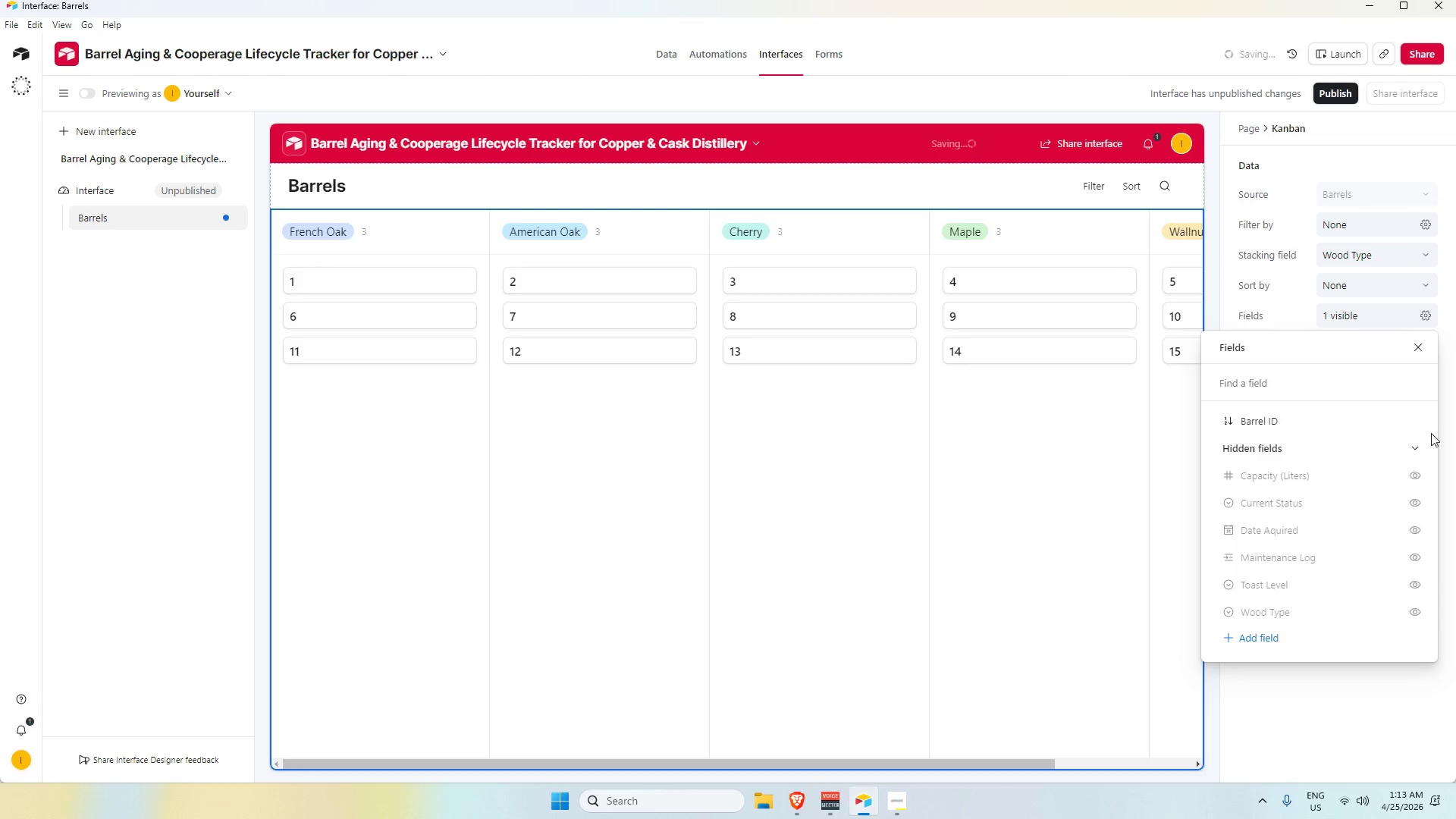 
mouse_move([1414, 435])
 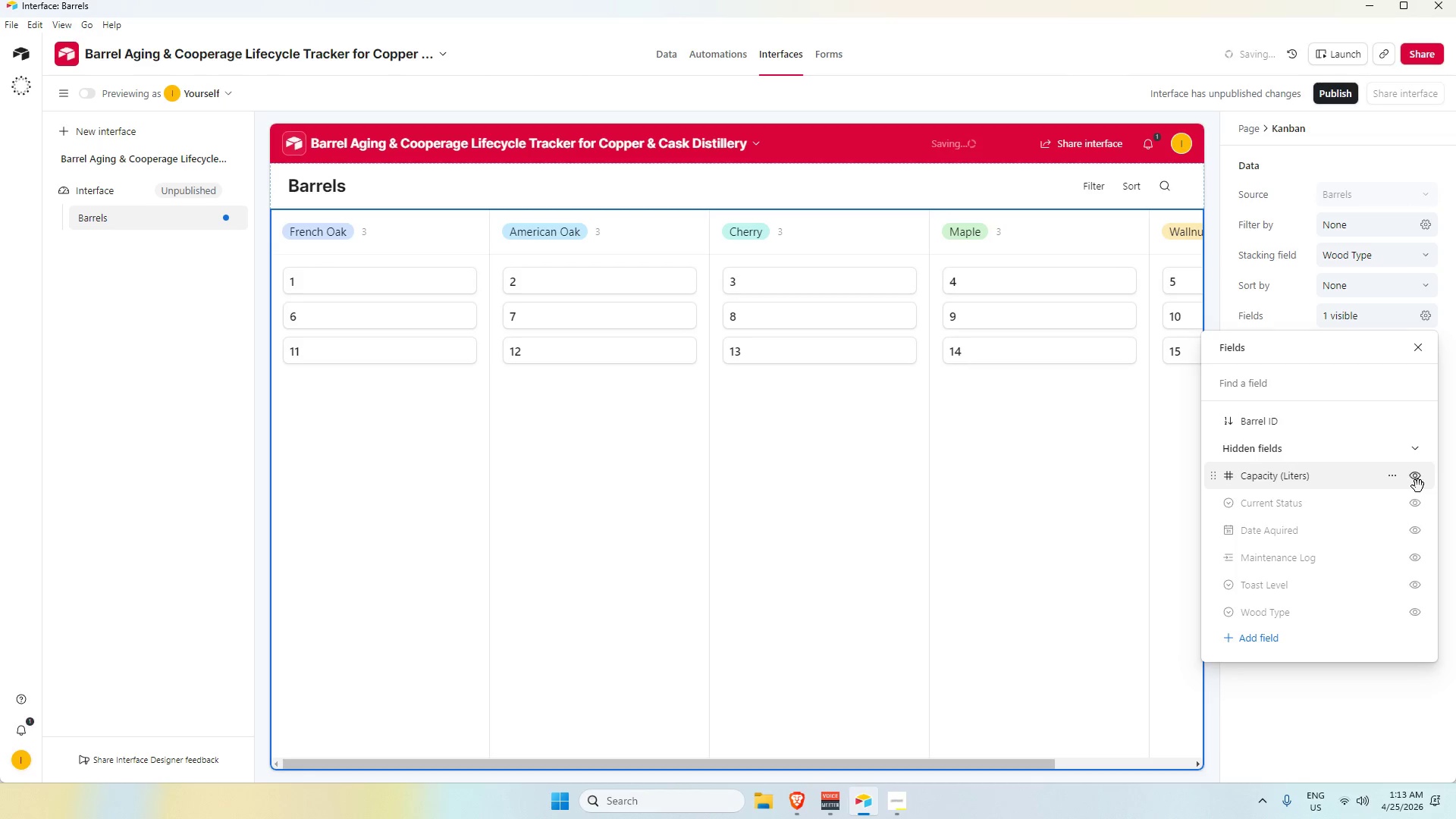 
left_click([1418, 486])
 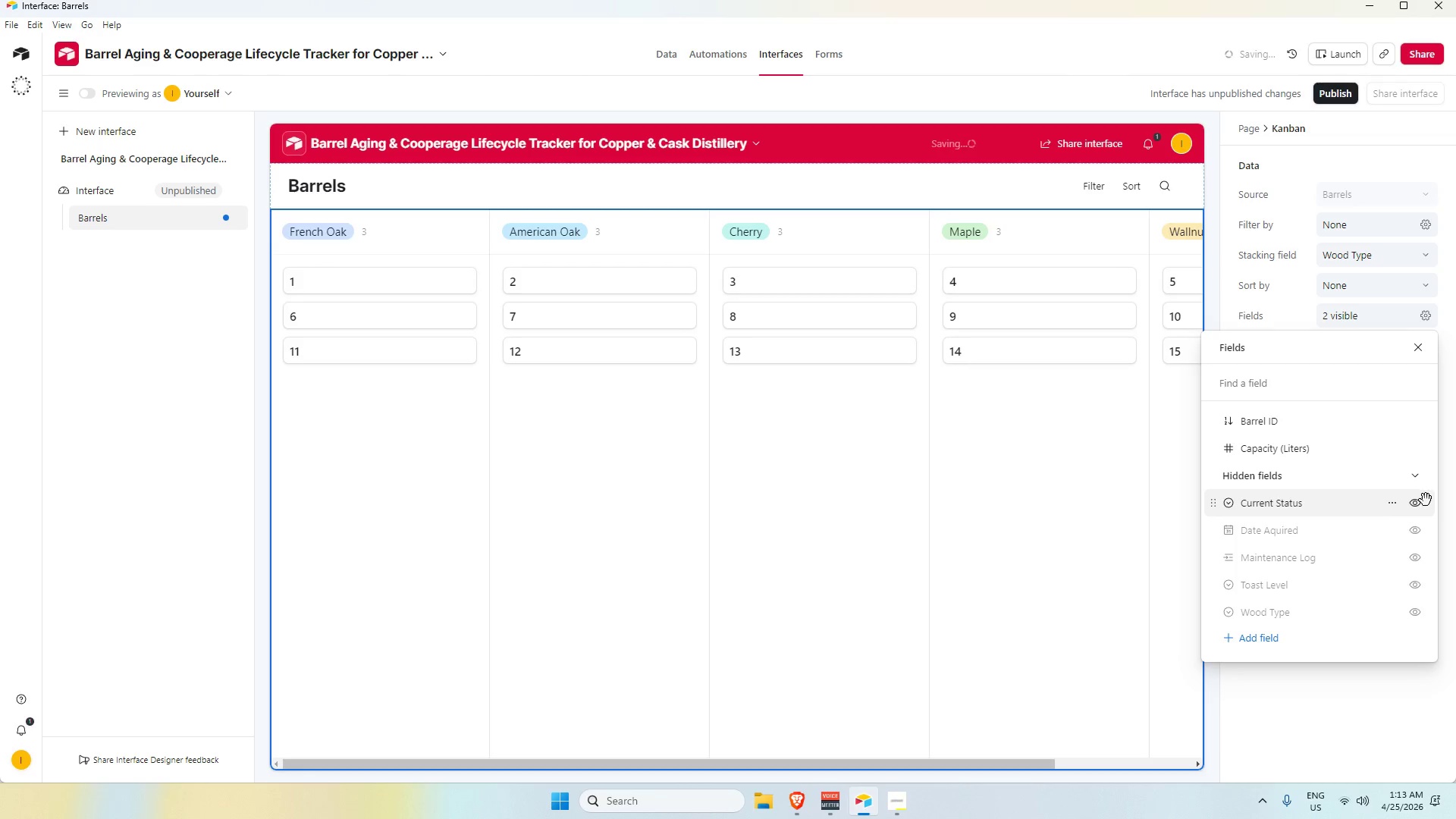 
left_click([1417, 503])
 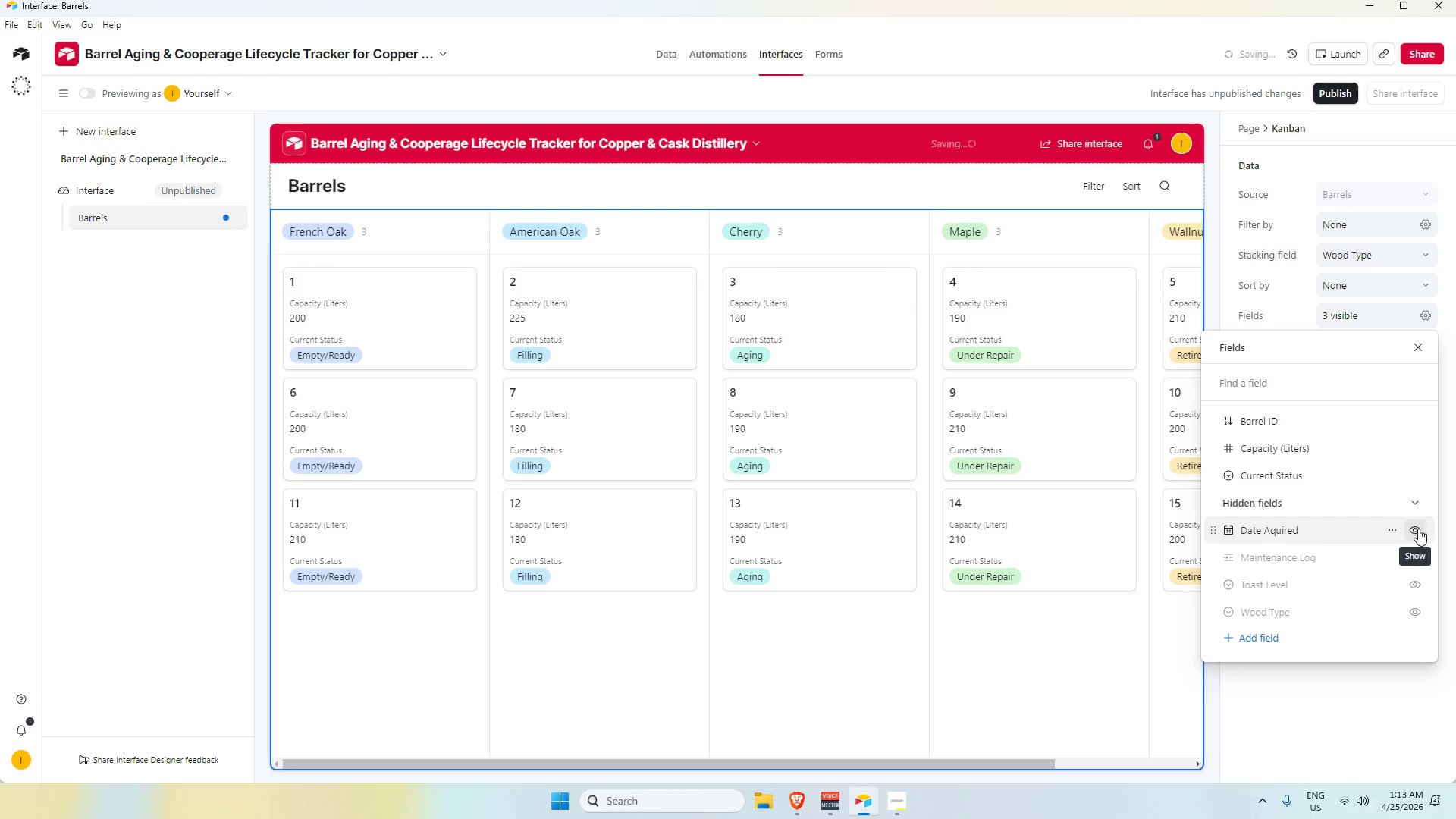 
left_click([1417, 529])
 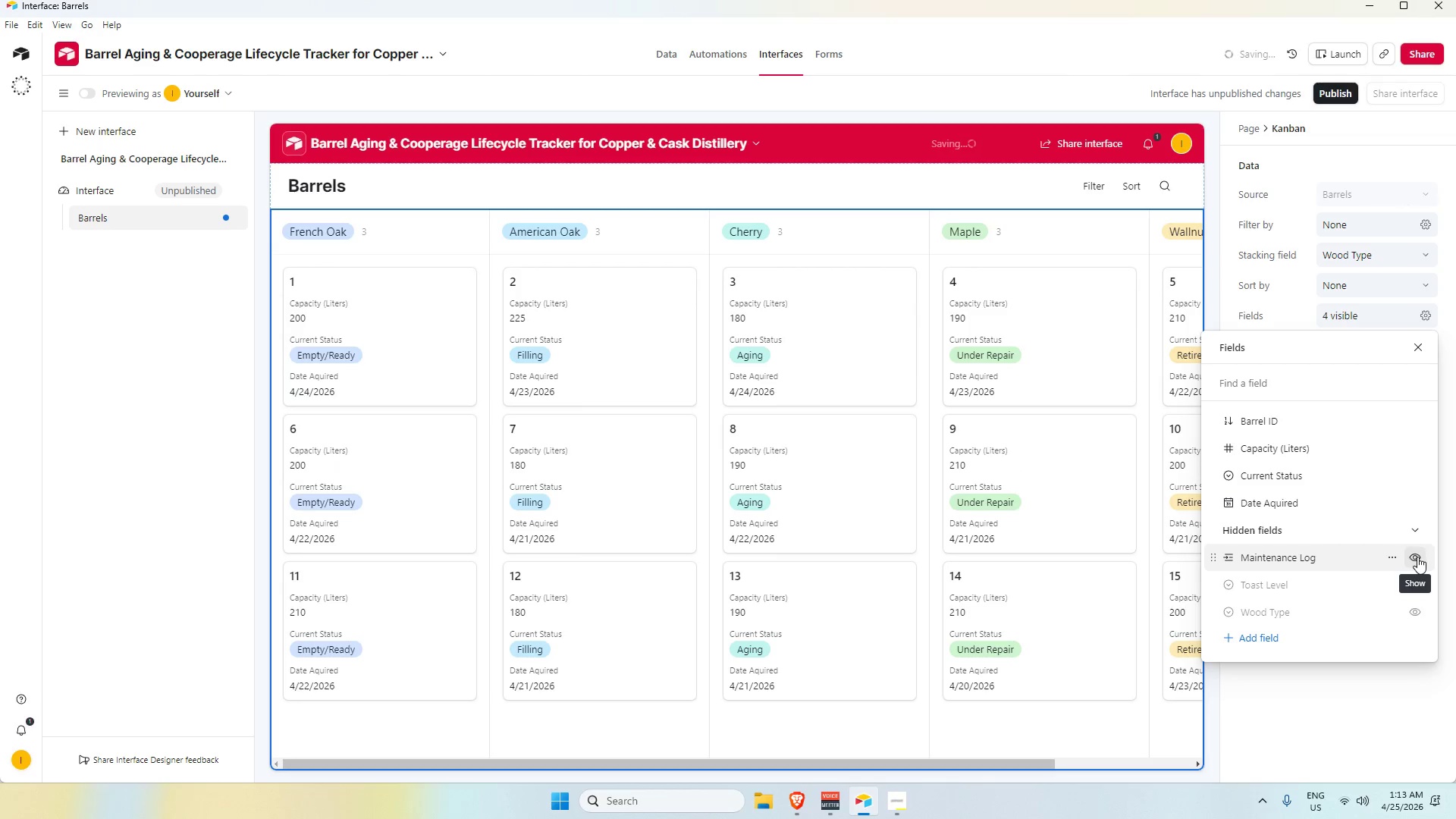 
left_click([1418, 557])
 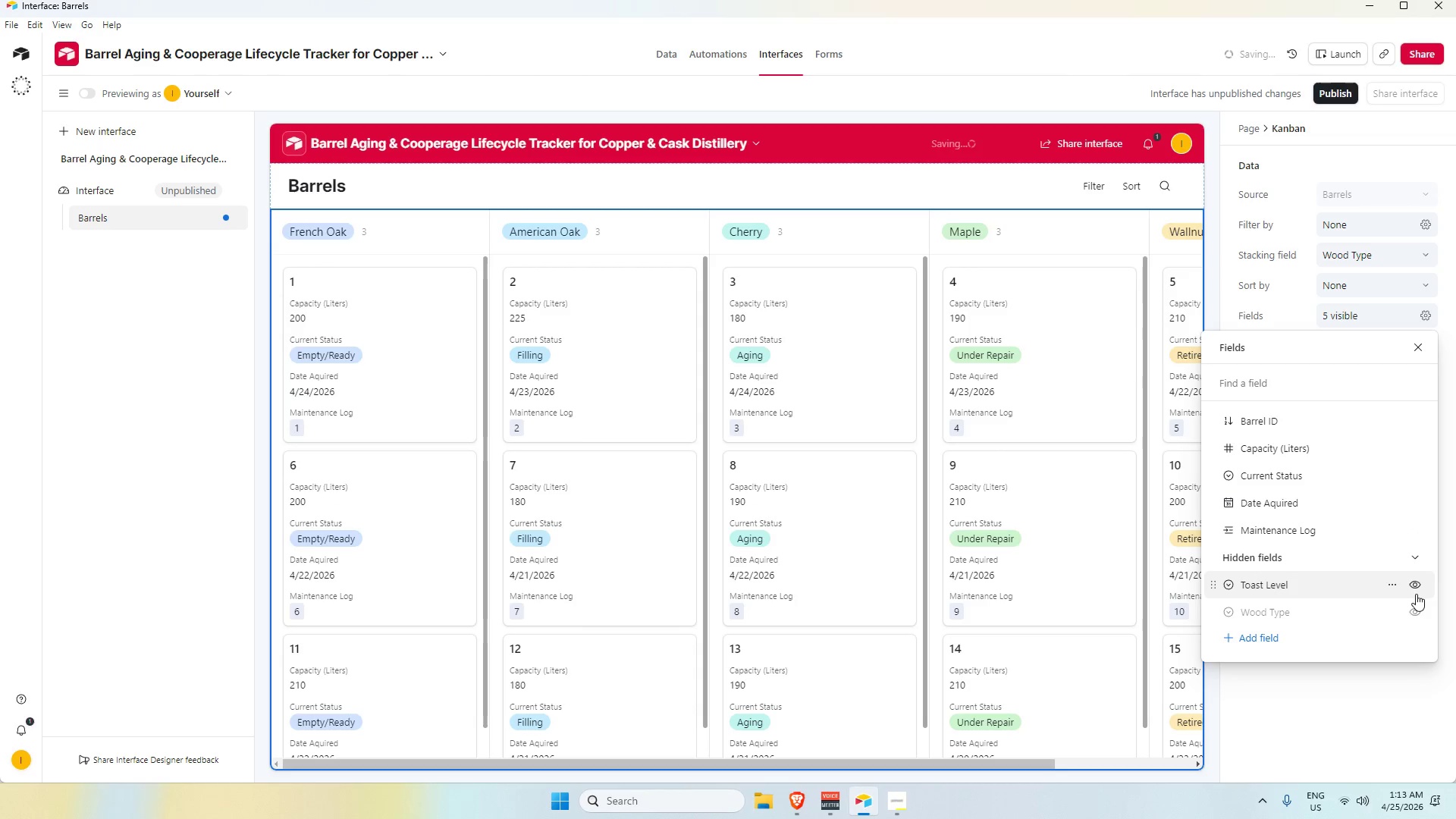 
left_click([1417, 588])
 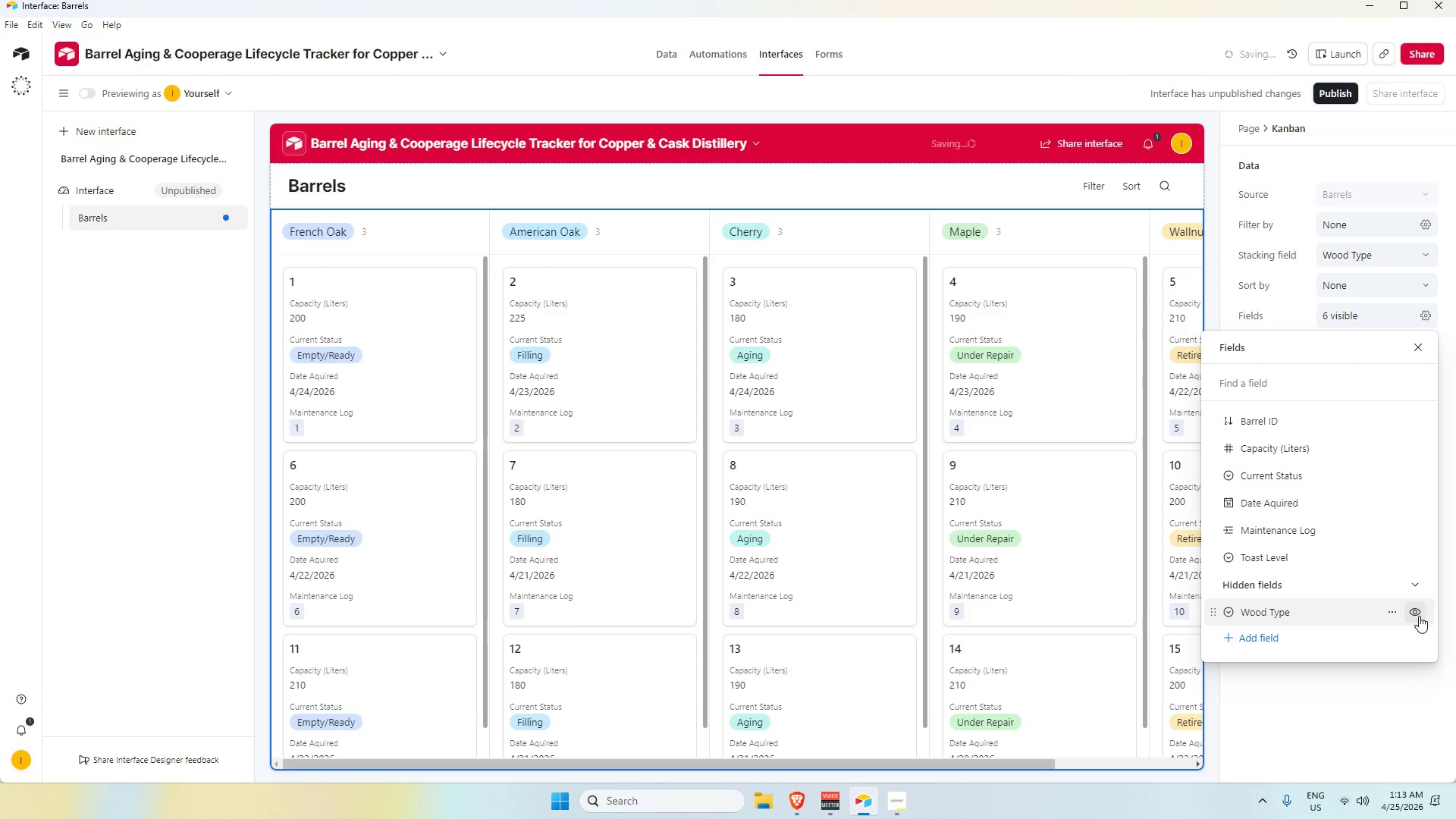 
left_click([1415, 613])
 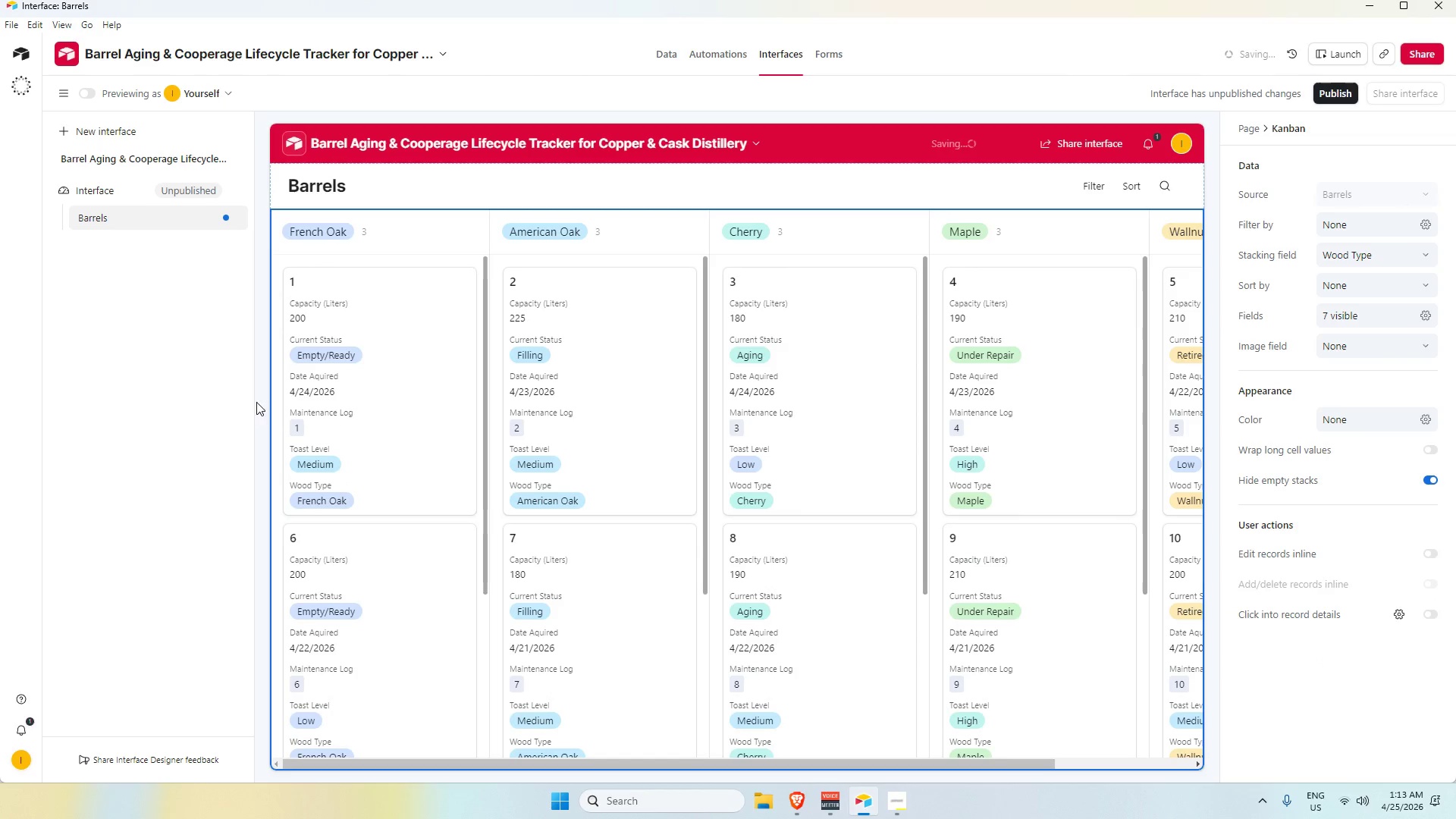 
wait(8.31)
 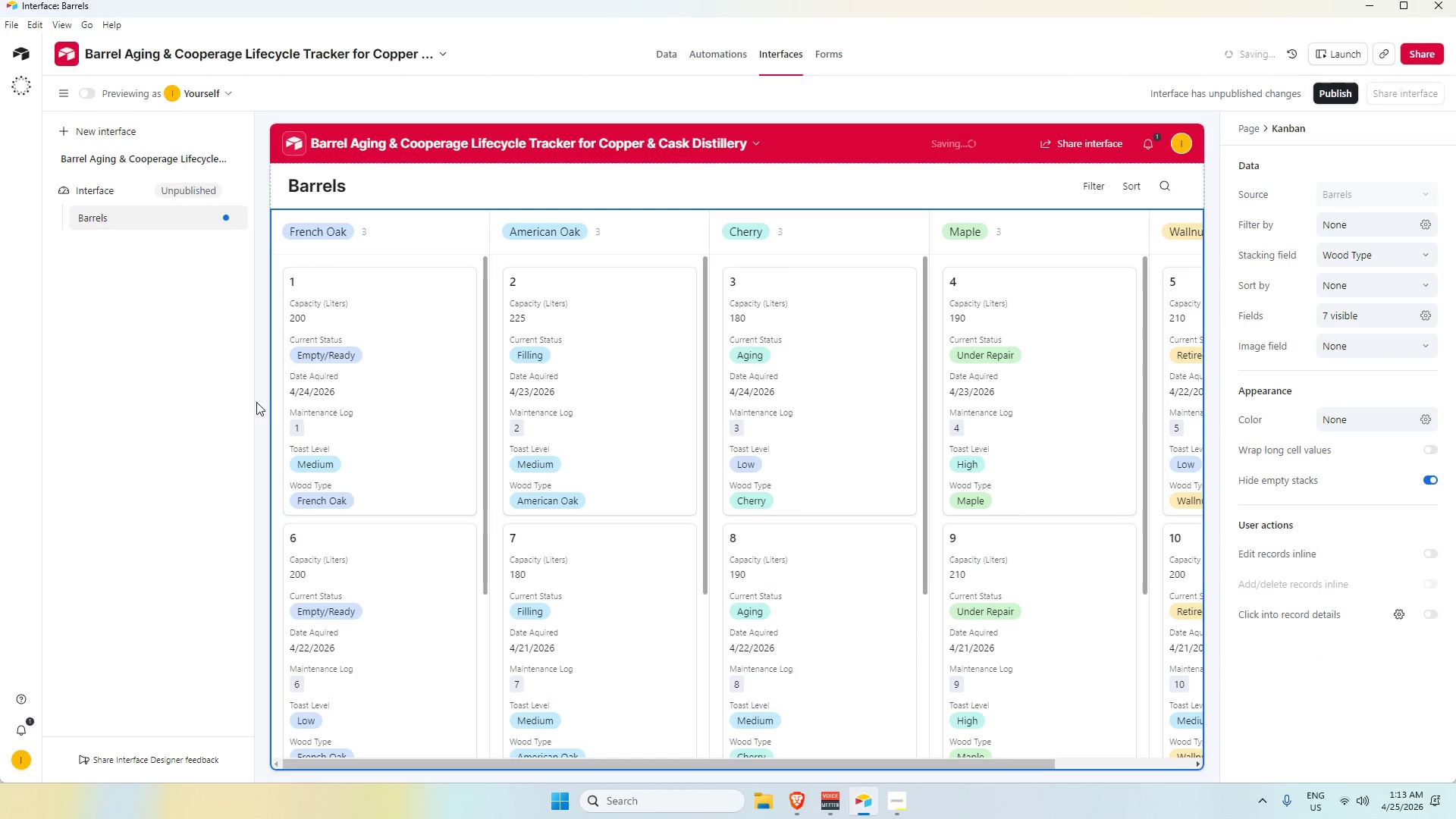 
left_click([212, 215])
 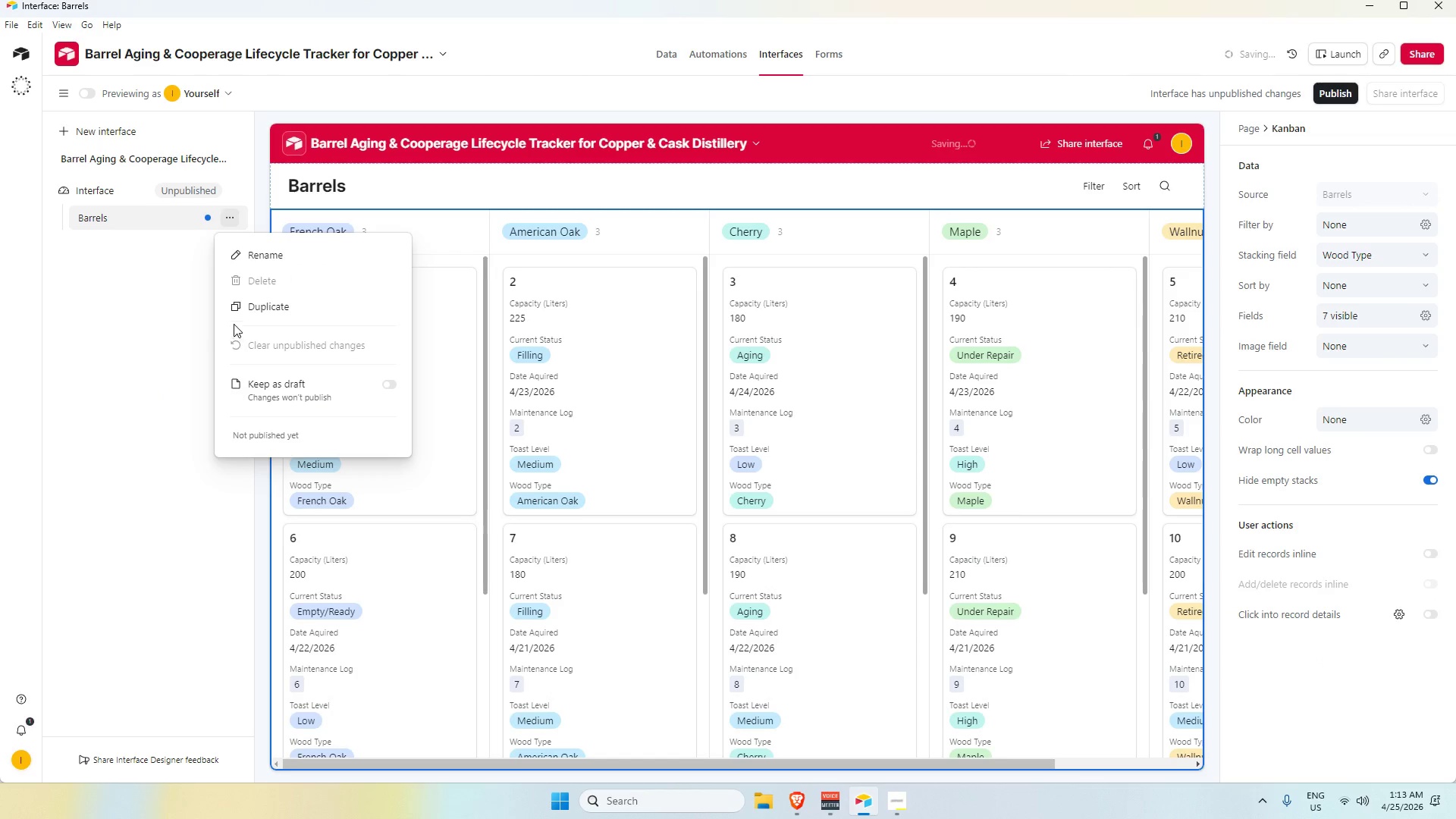 
left_click([152, 347])
 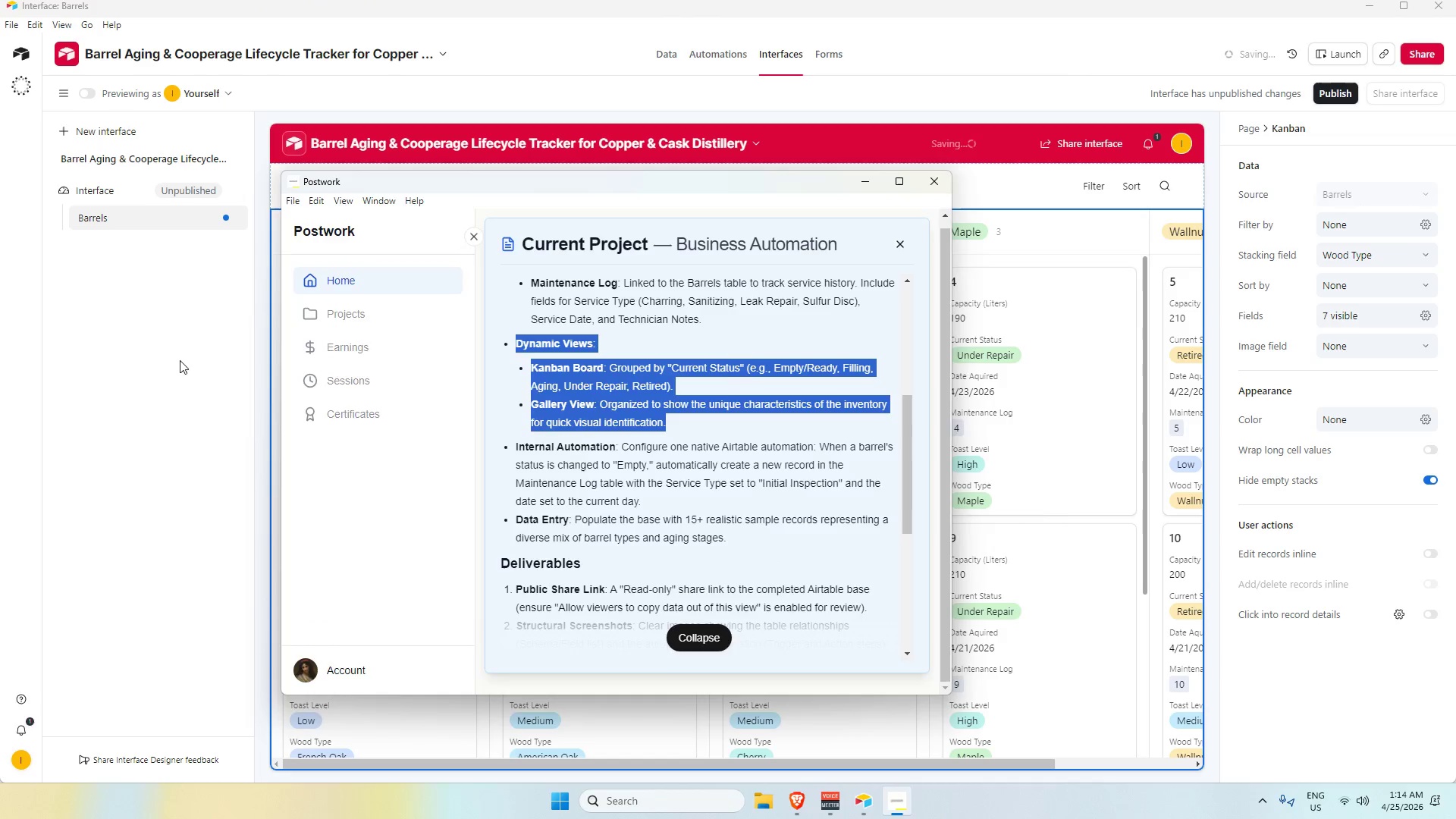 
wait(13.48)
 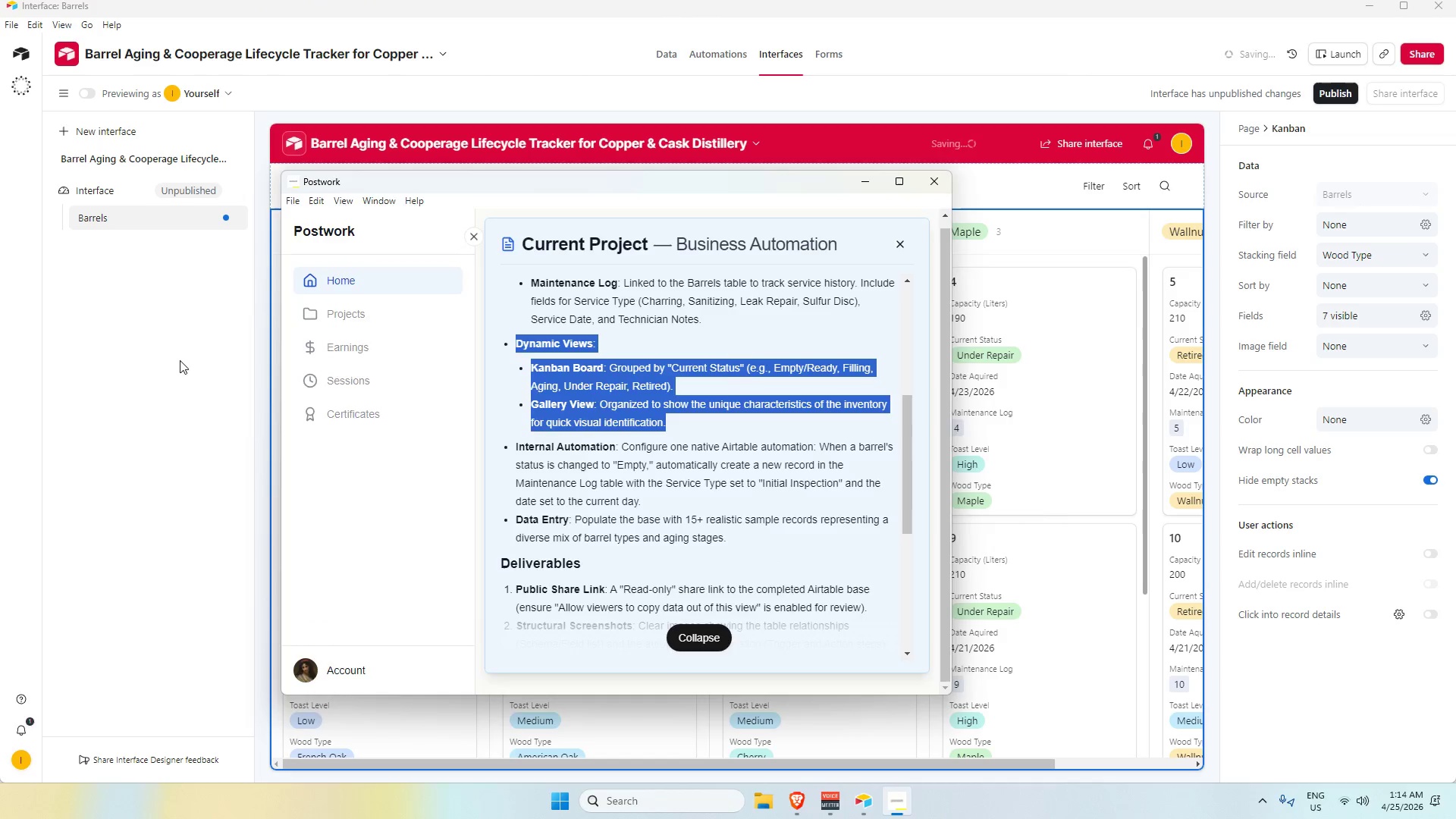 
left_click([652, 190])
 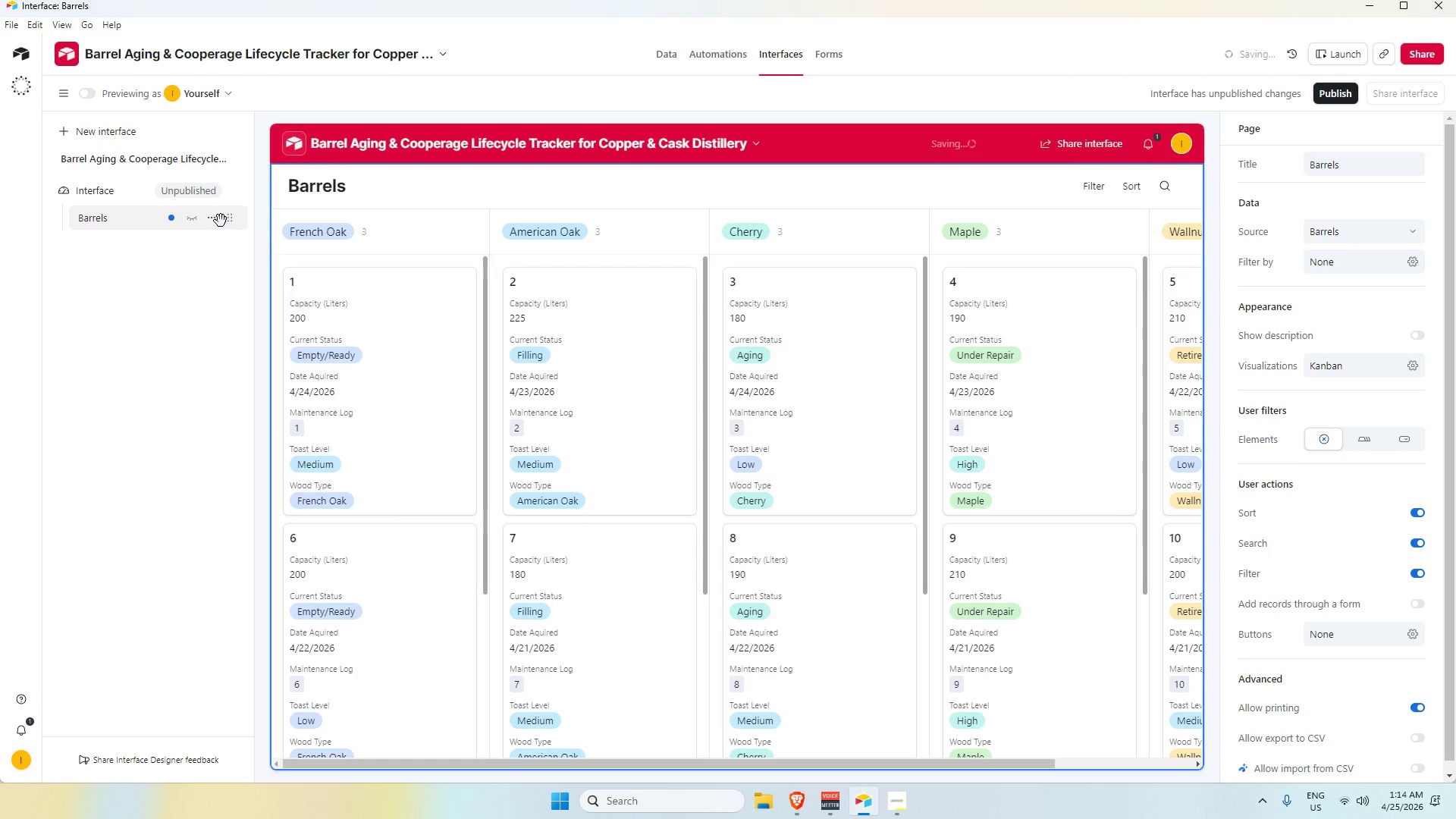 
left_click([212, 224])
 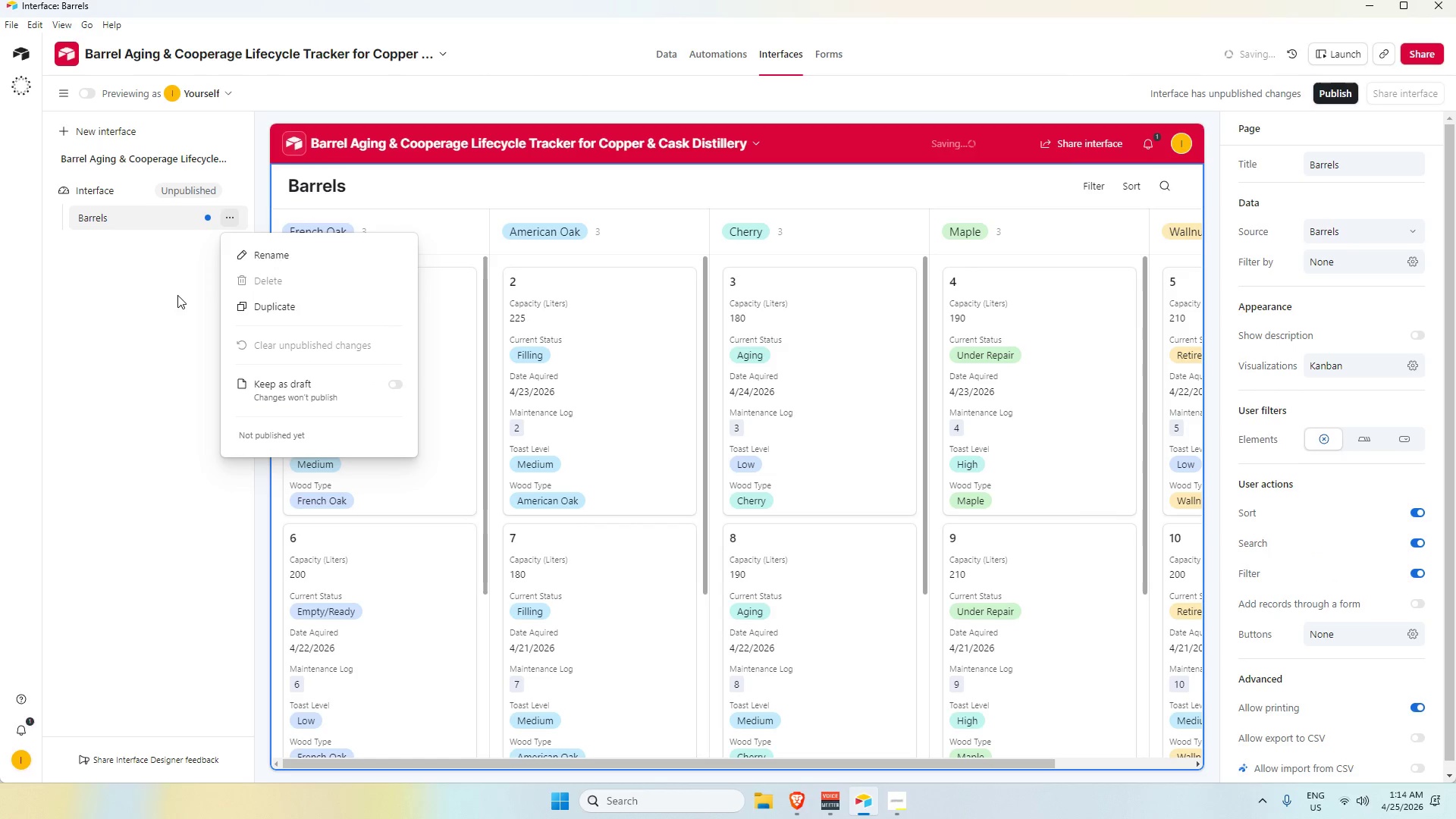 
left_click([163, 300])
 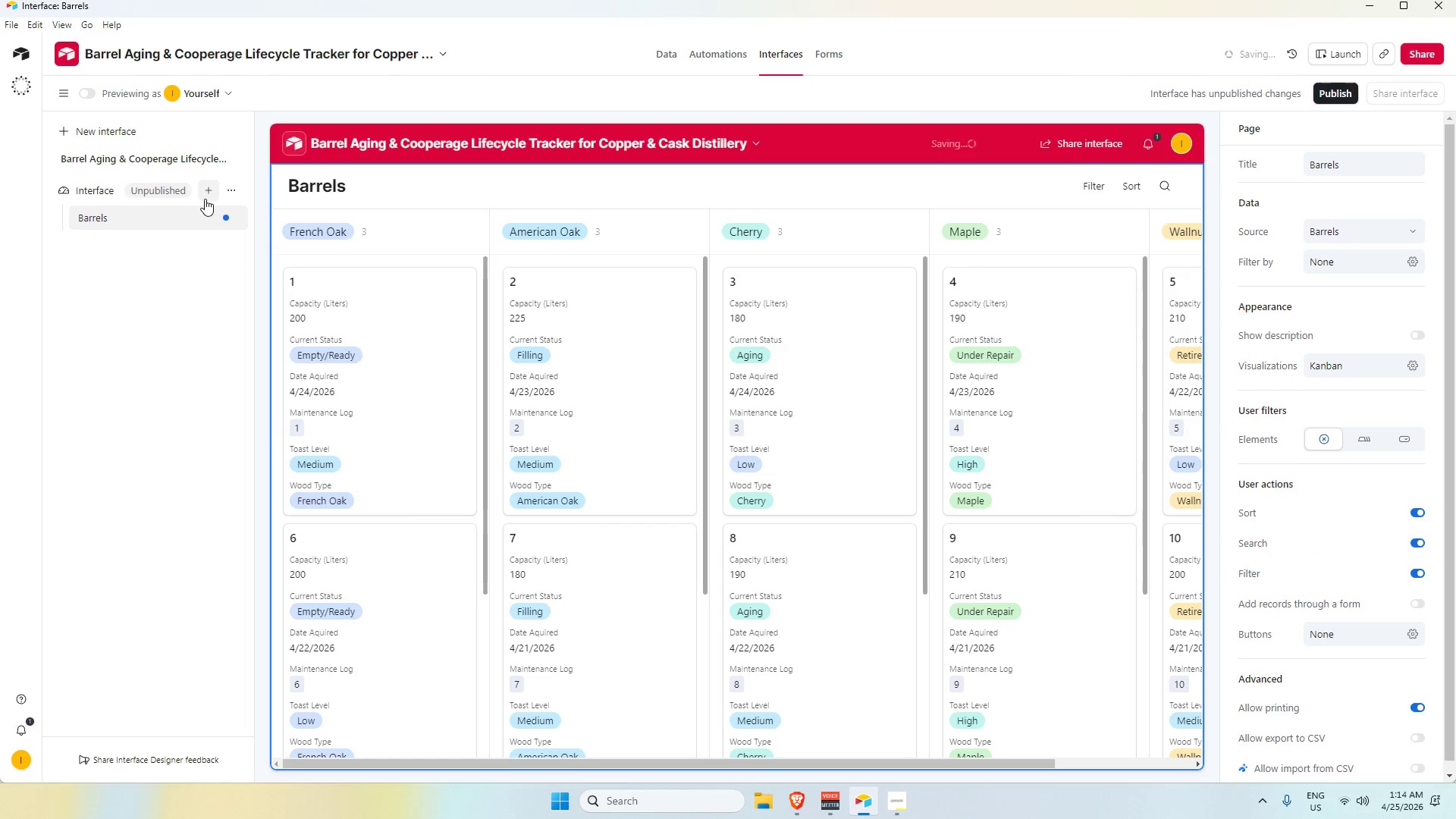 
left_click([207, 196])
 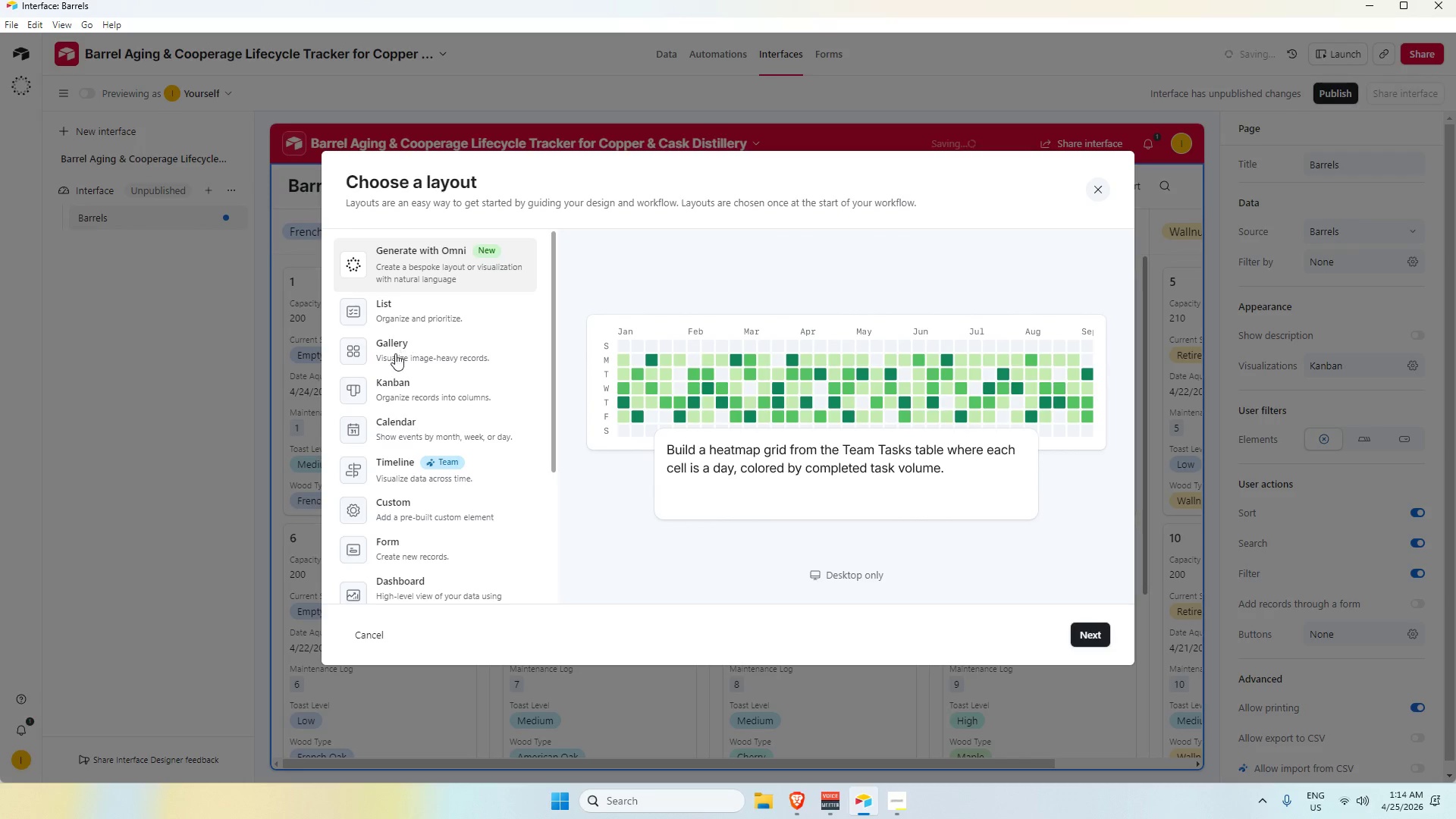 
left_click([400, 384])
 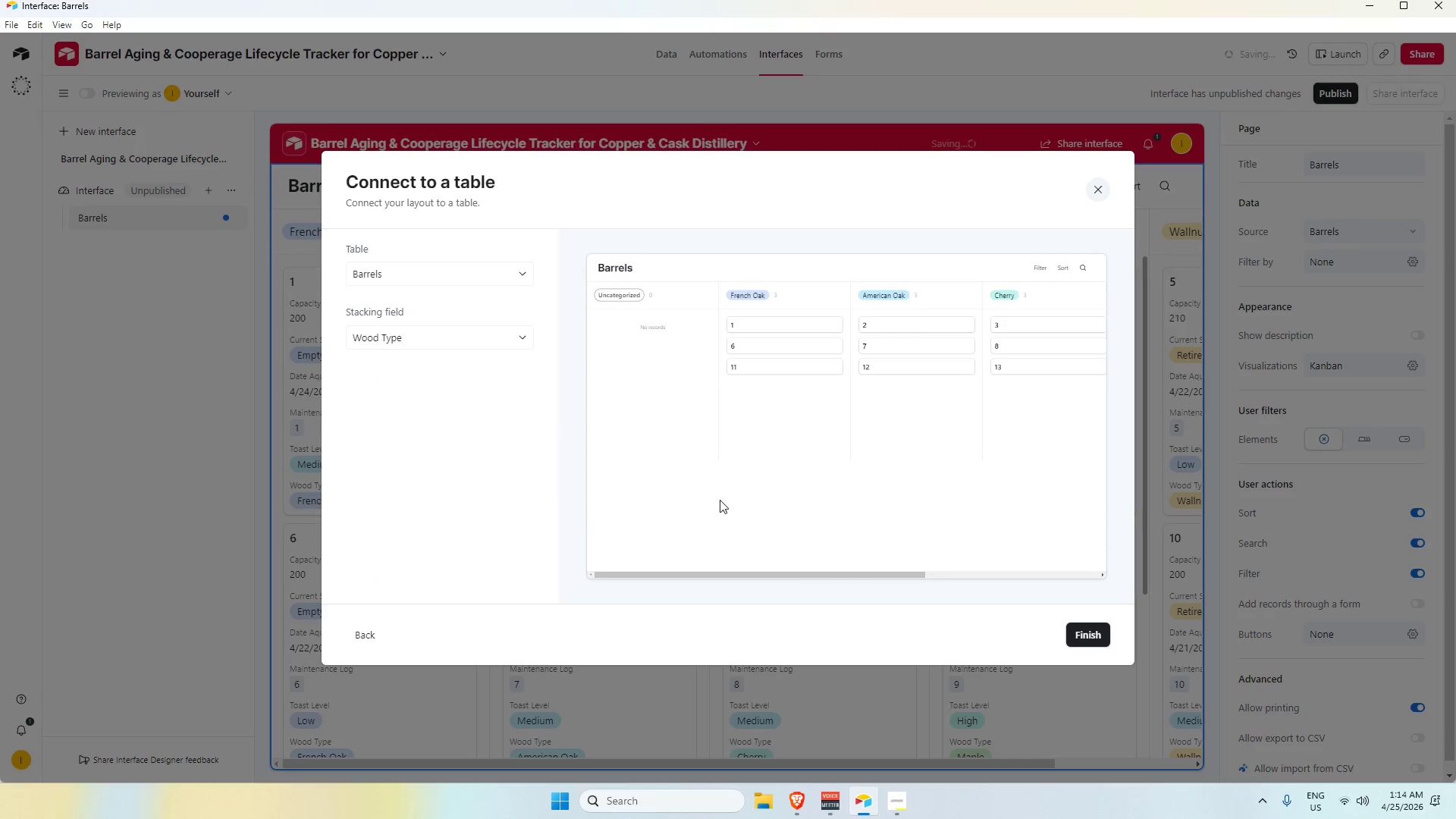 
mouse_move([419, 353])